 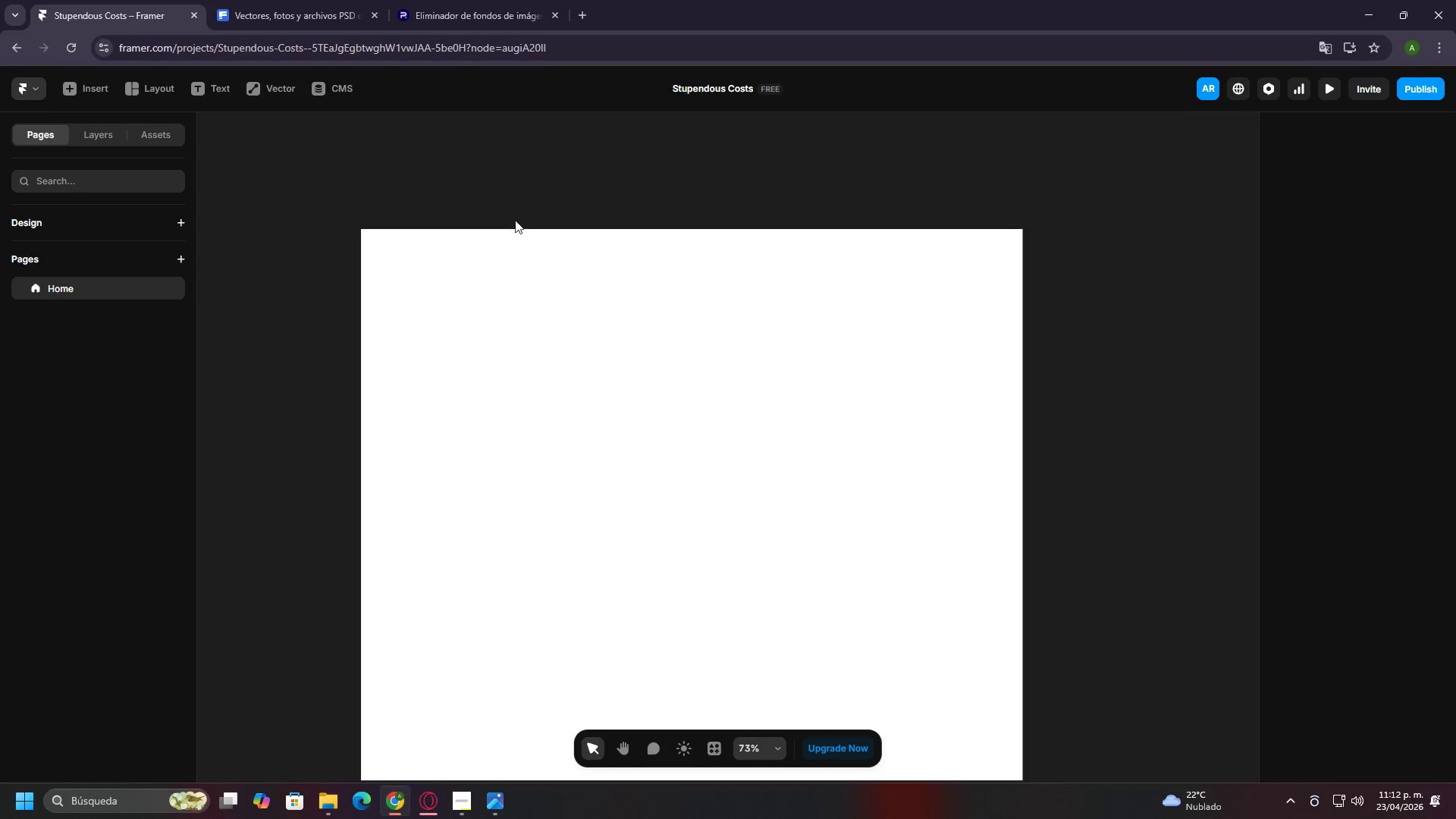 
left_click([416, 202])
 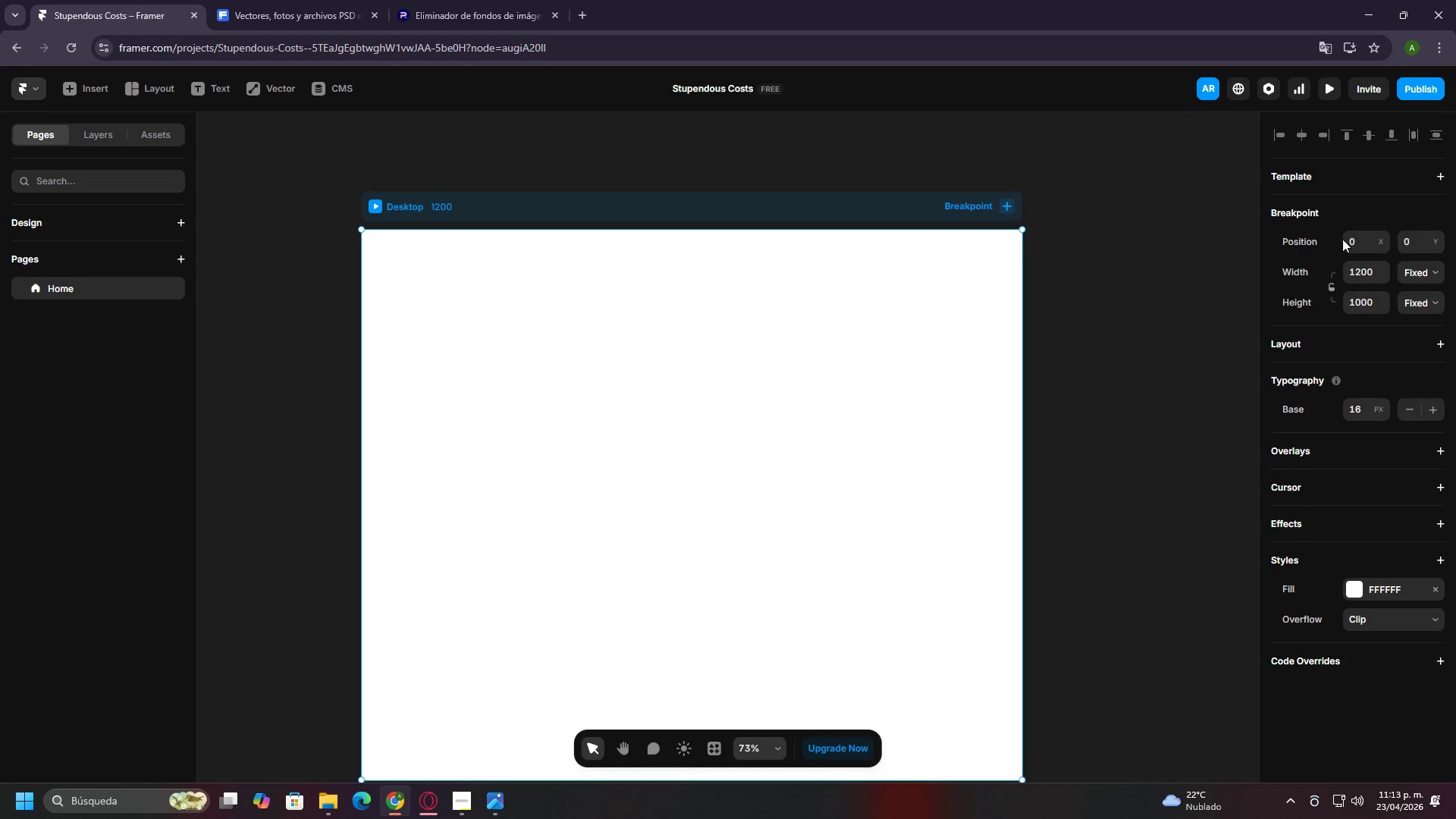 
left_click([1361, 269])
 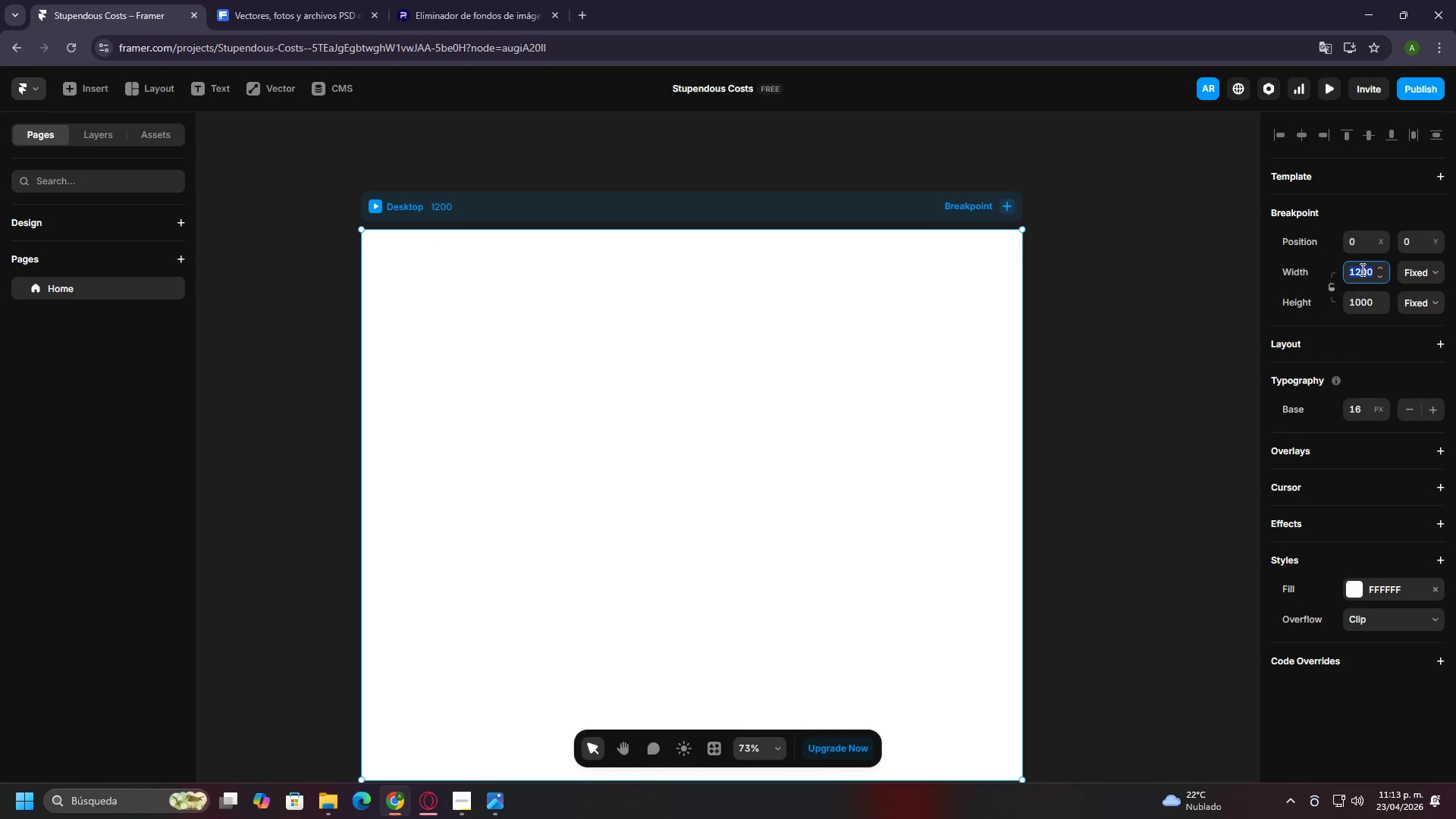 
wait(11.05)
 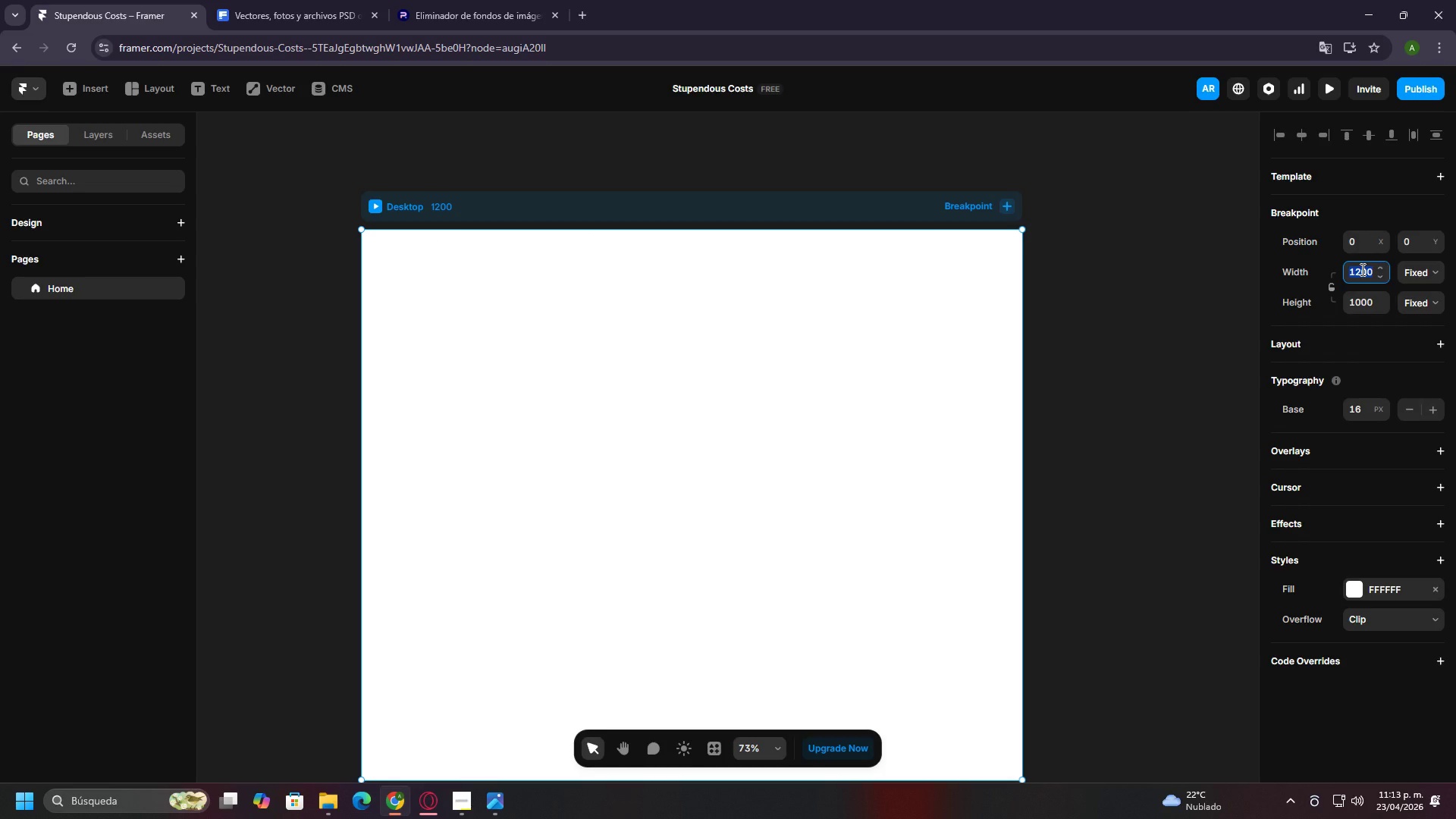 
left_click([467, 783])